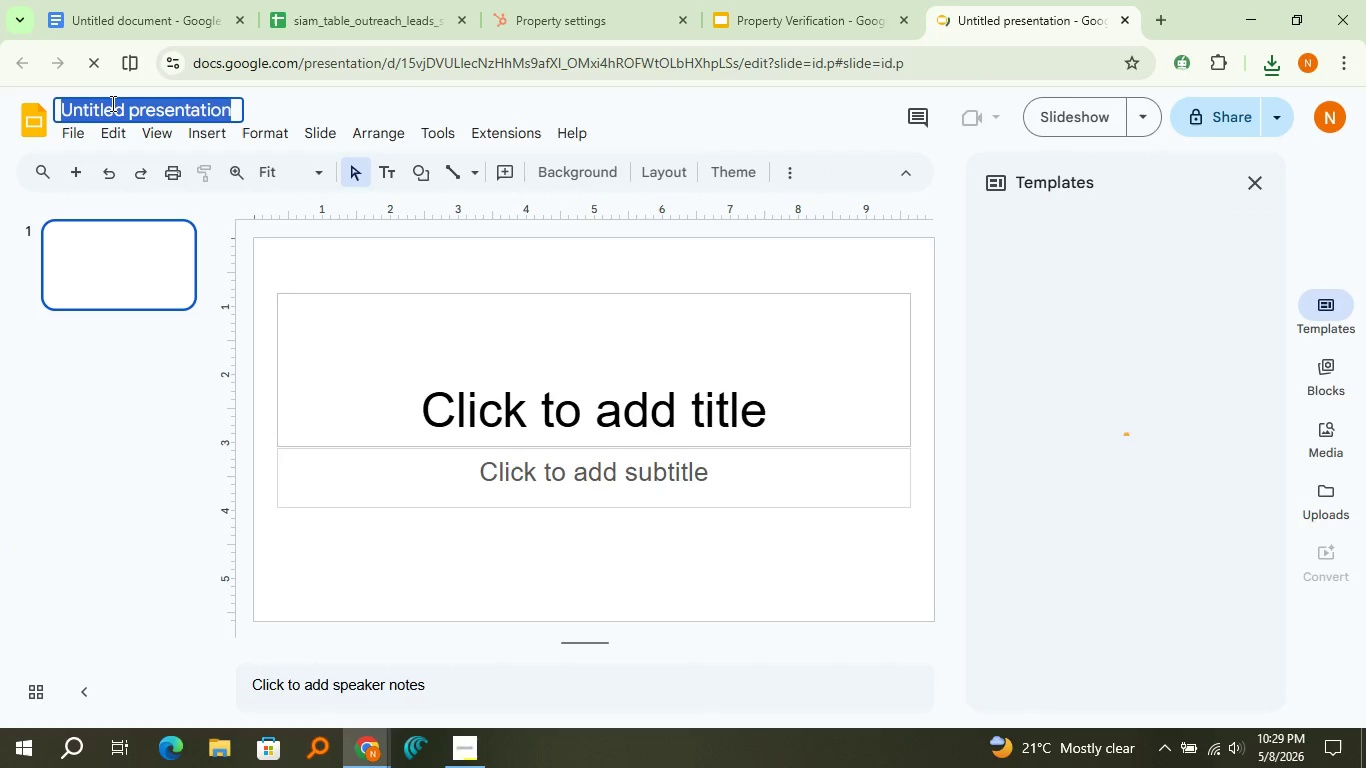 
triple_click([111, 103])
 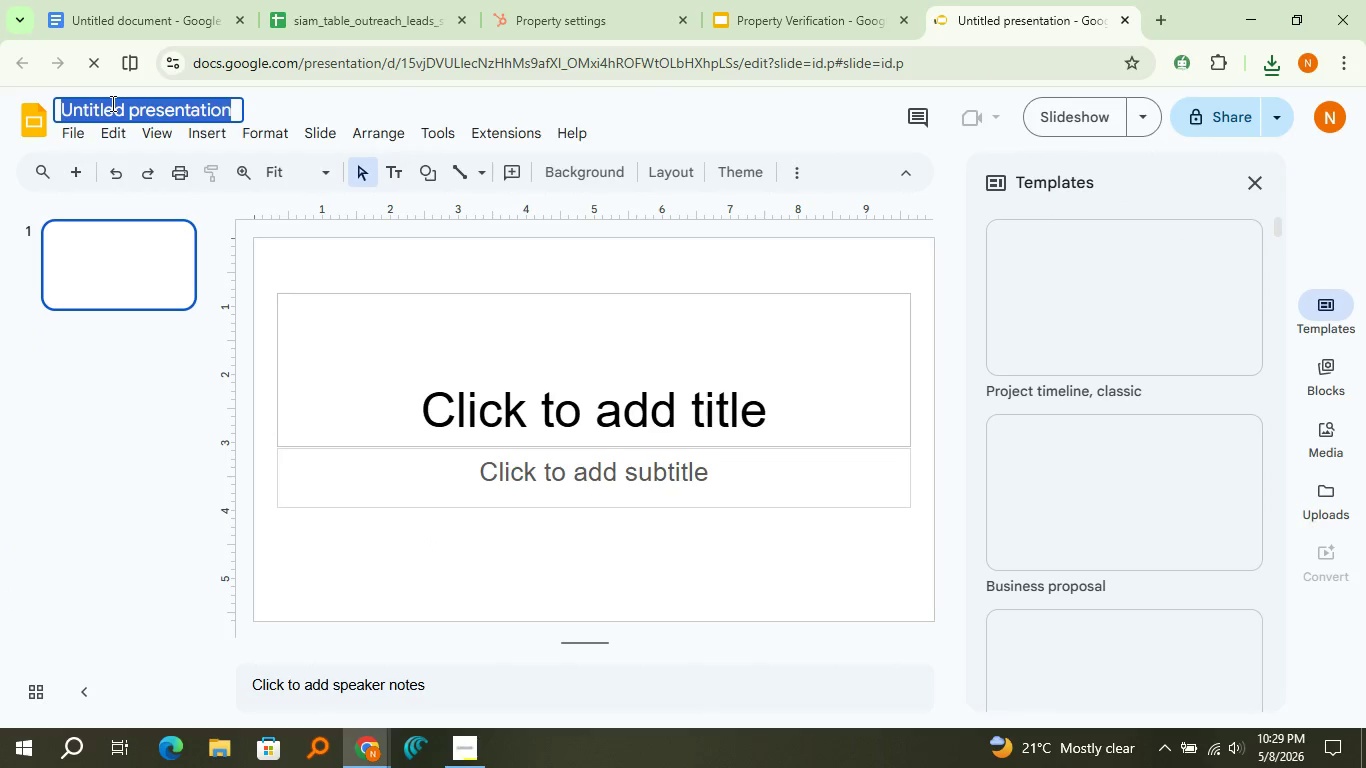 
key(Control+V)
 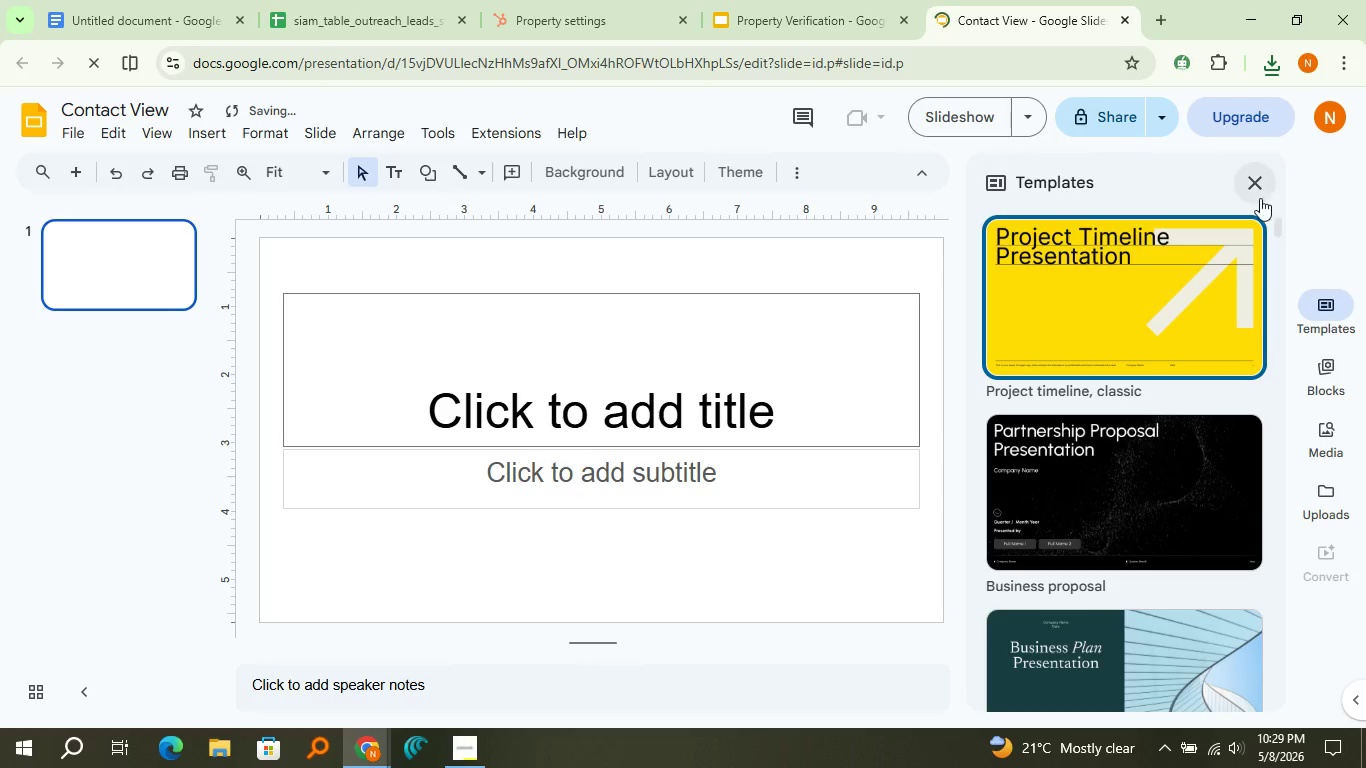 
left_click([1262, 188])
 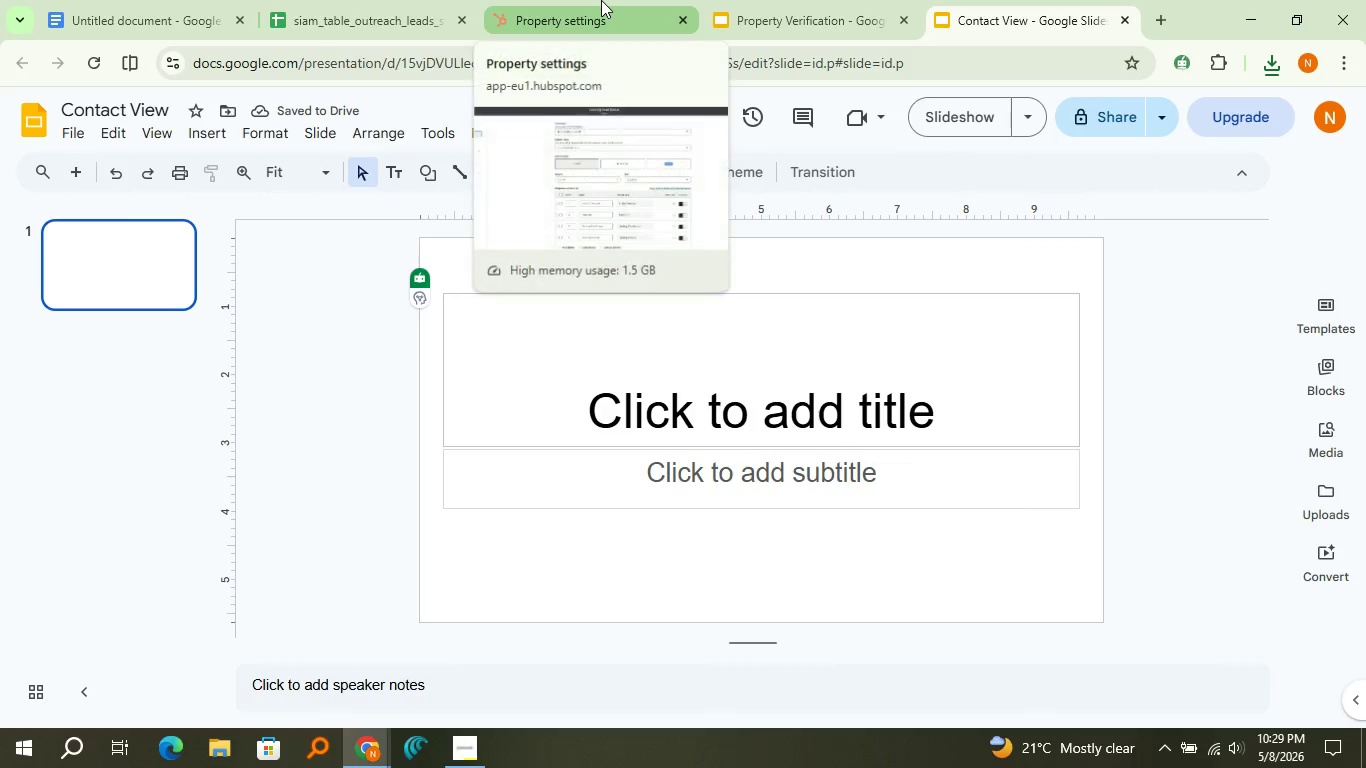 
left_click([593, 0])
 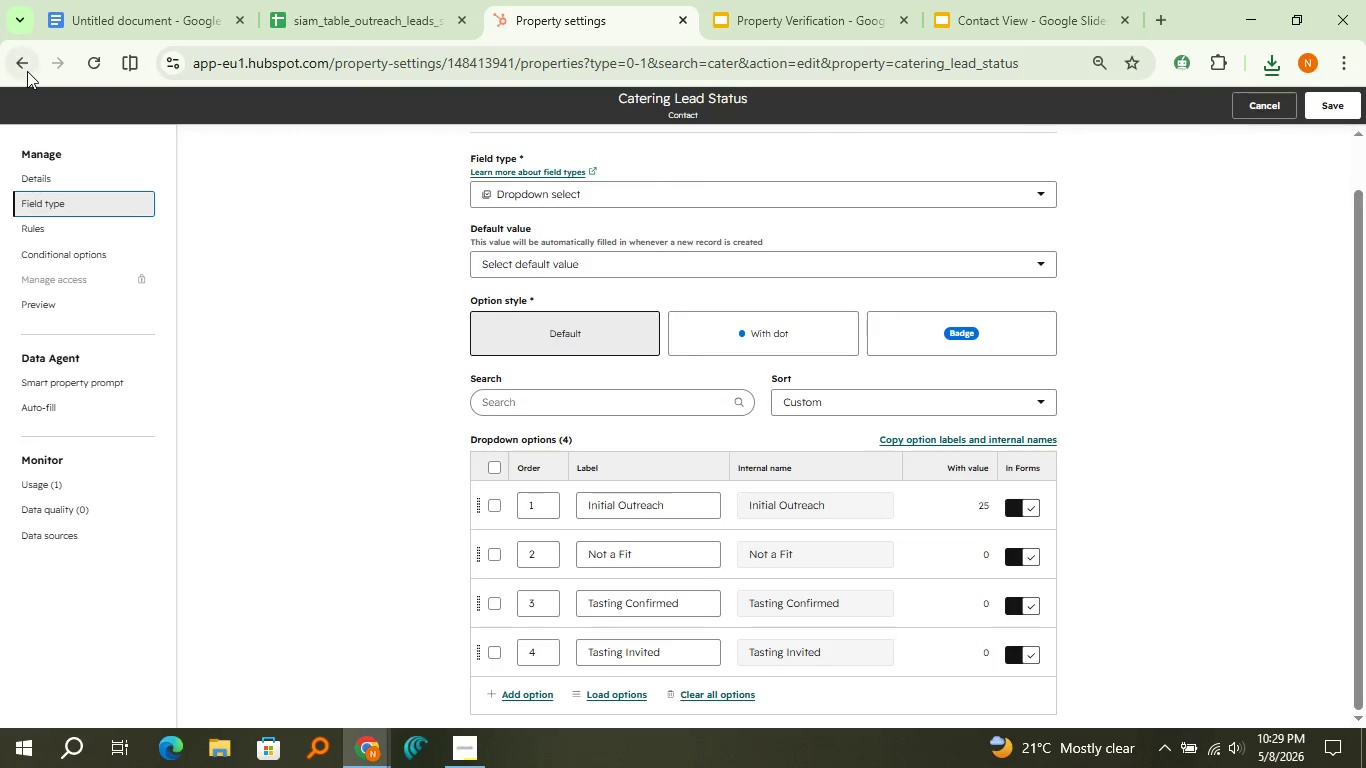 
left_click([27, 71])
 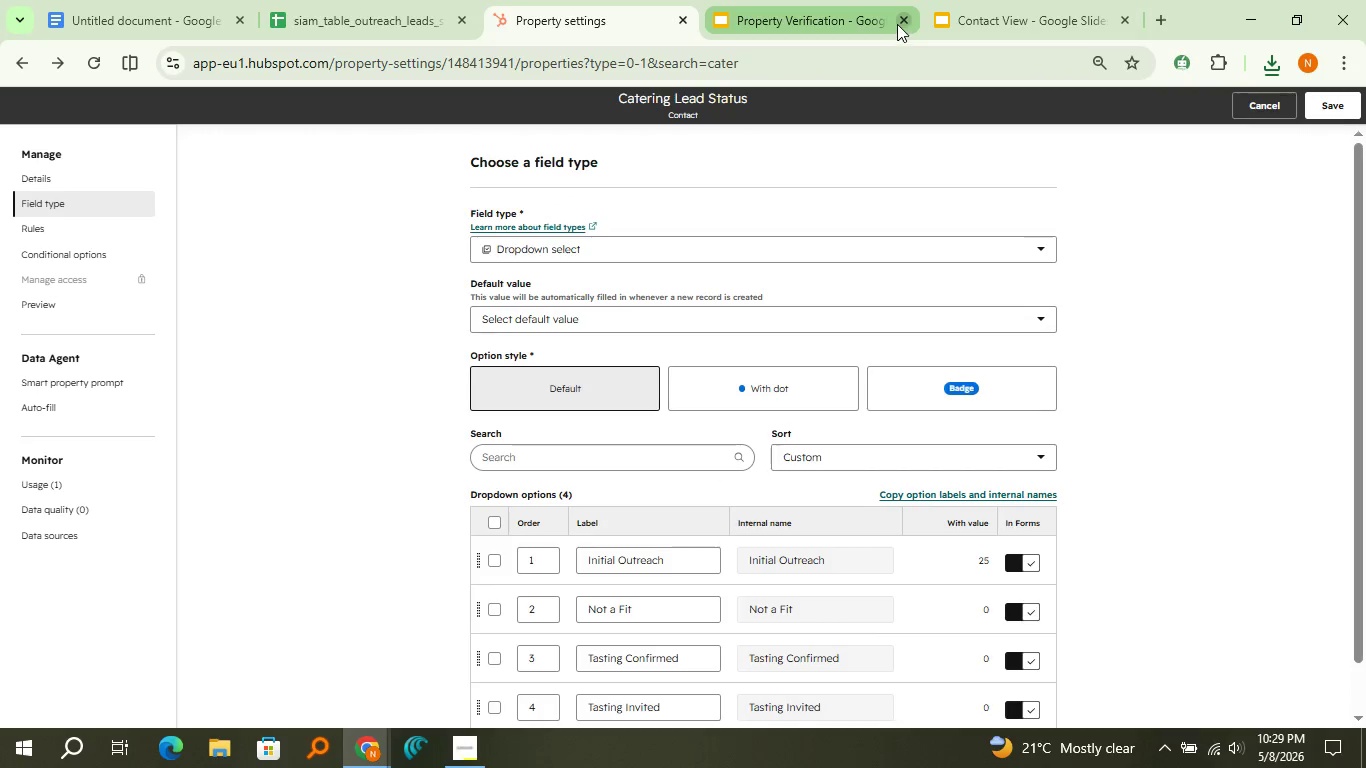 
left_click([896, 24])
 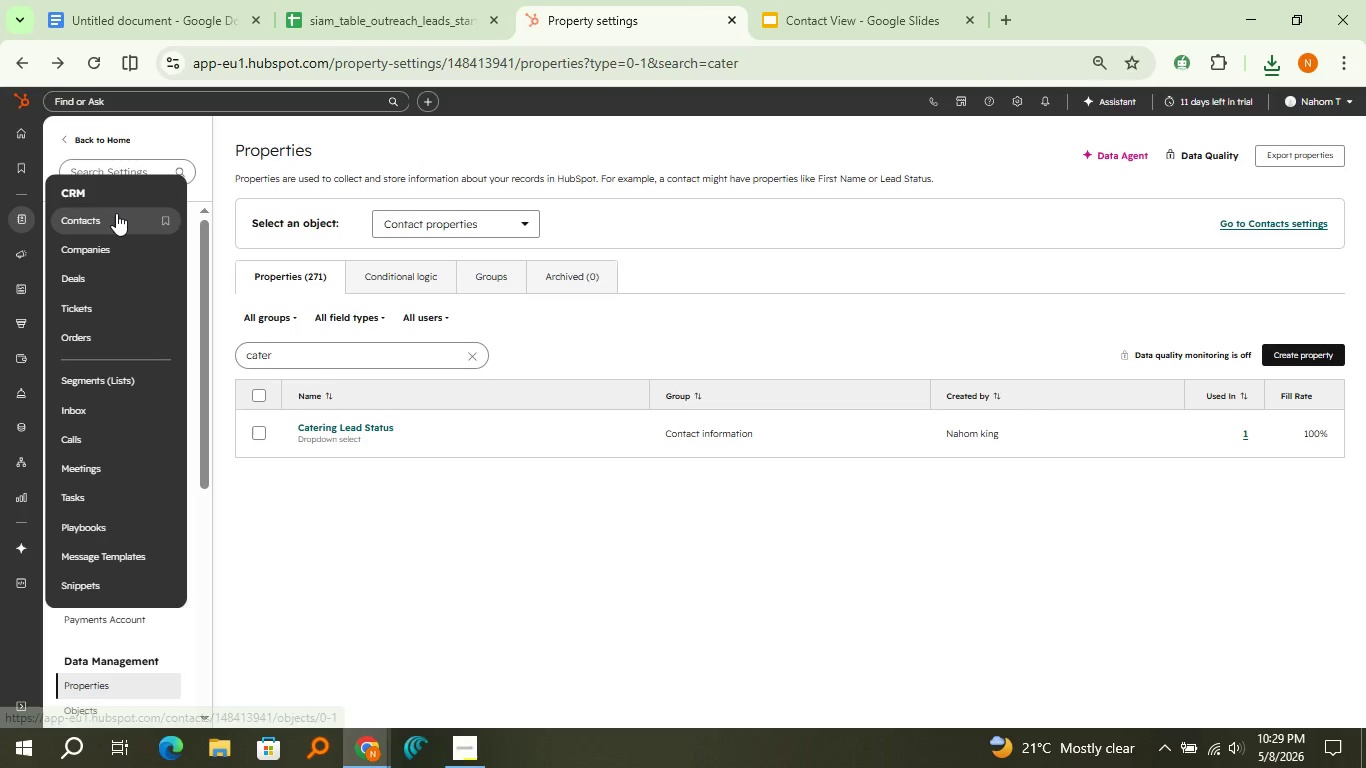 
left_click([116, 213])
 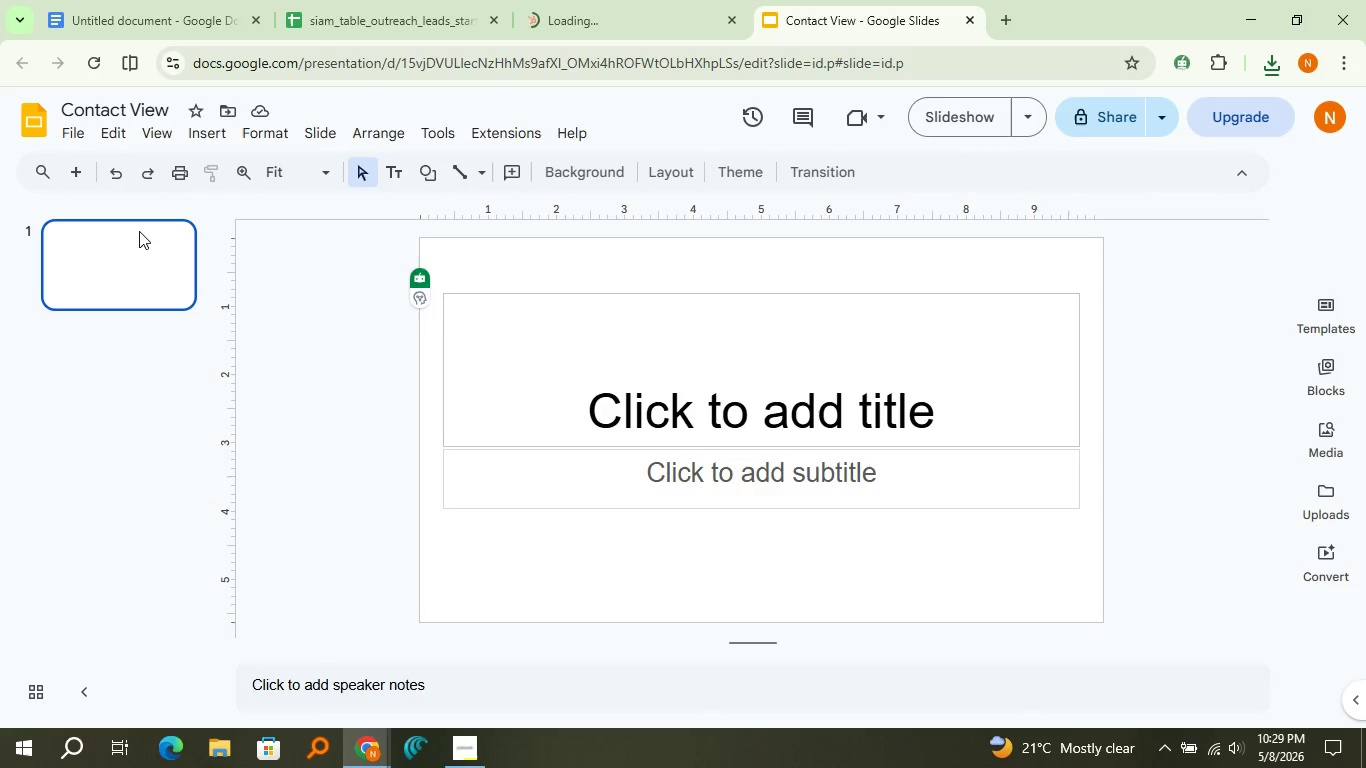 
left_click([75, 177])
 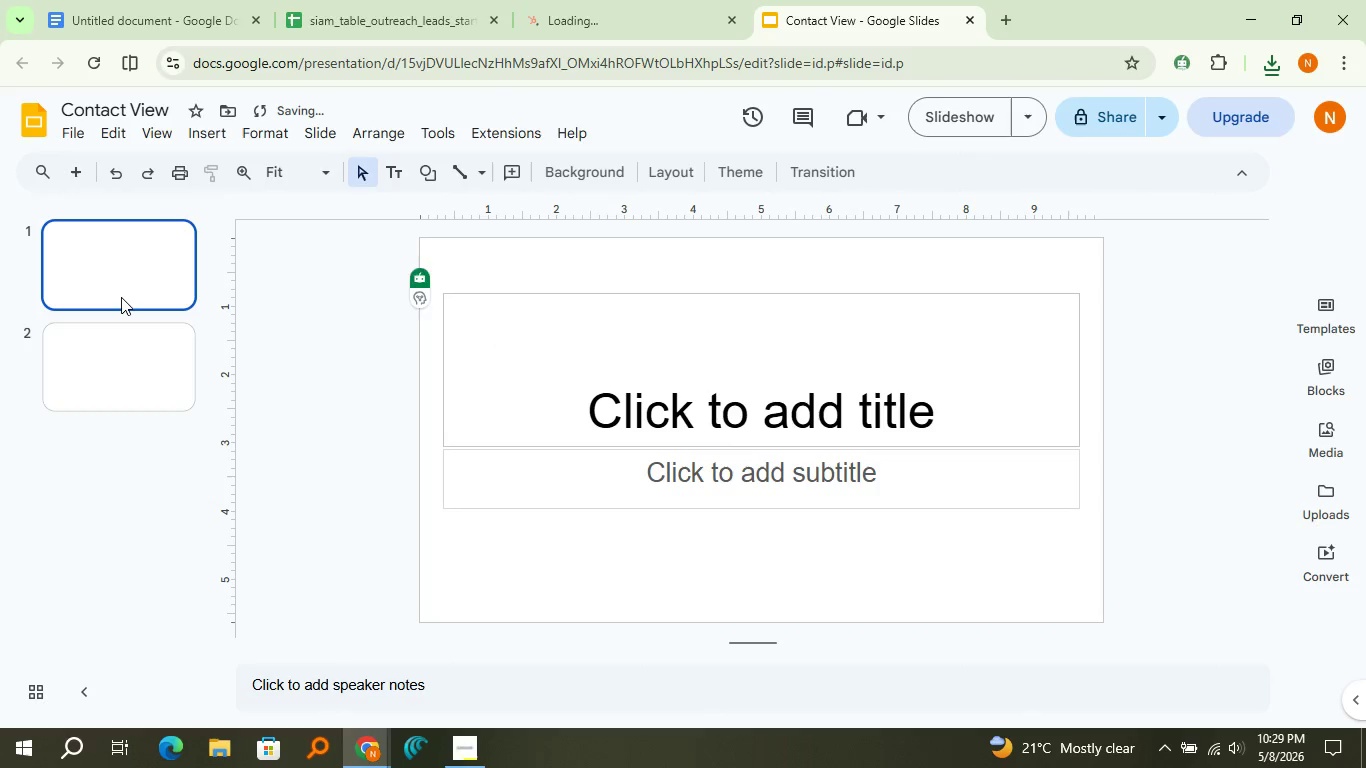 
left_click([121, 297])
 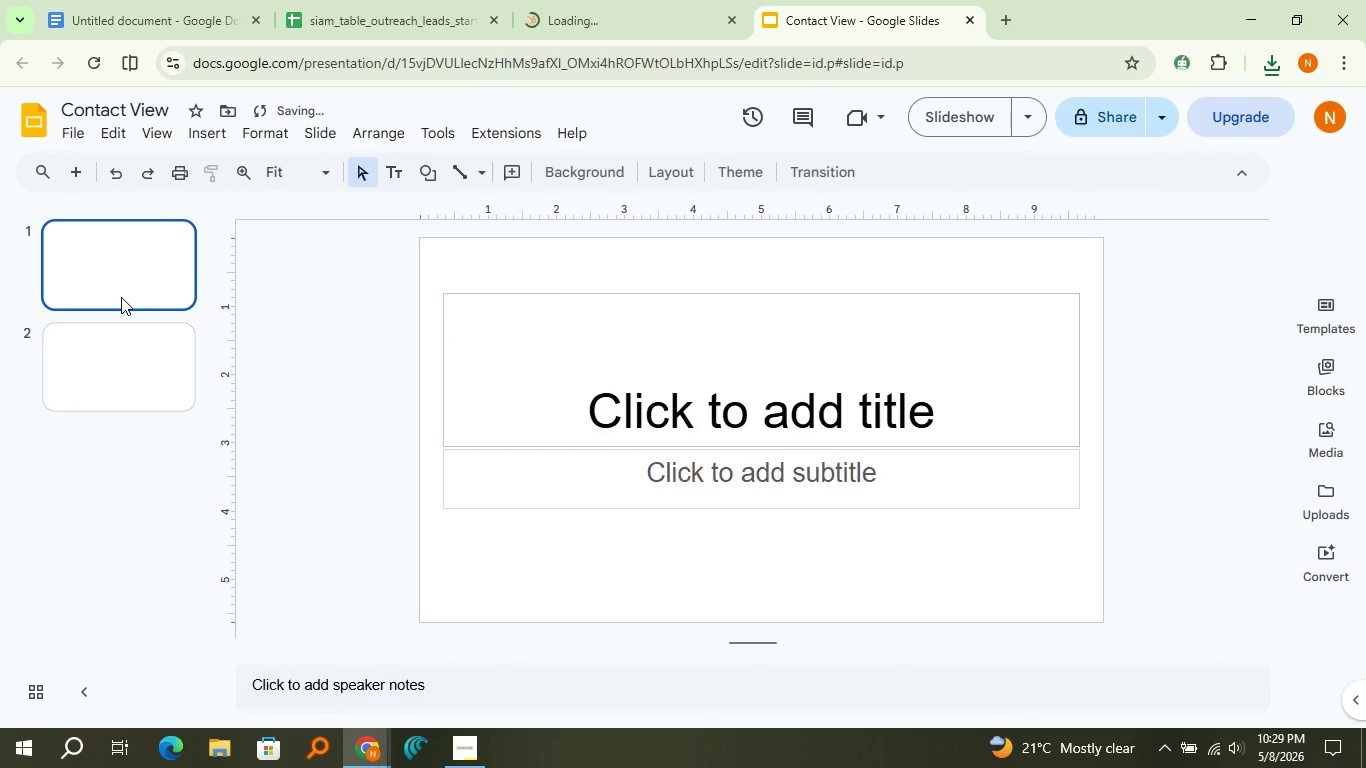 
key(Delete)
 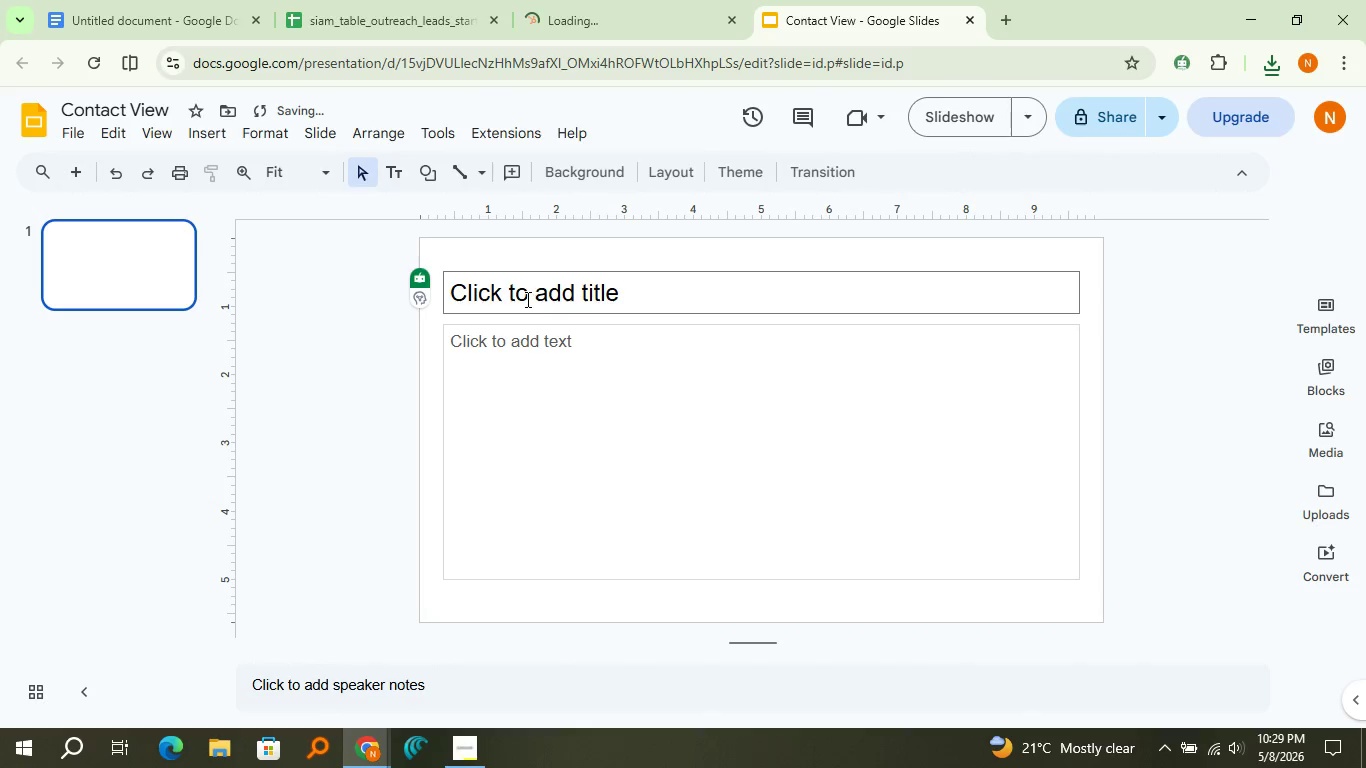 
left_click([526, 299])
 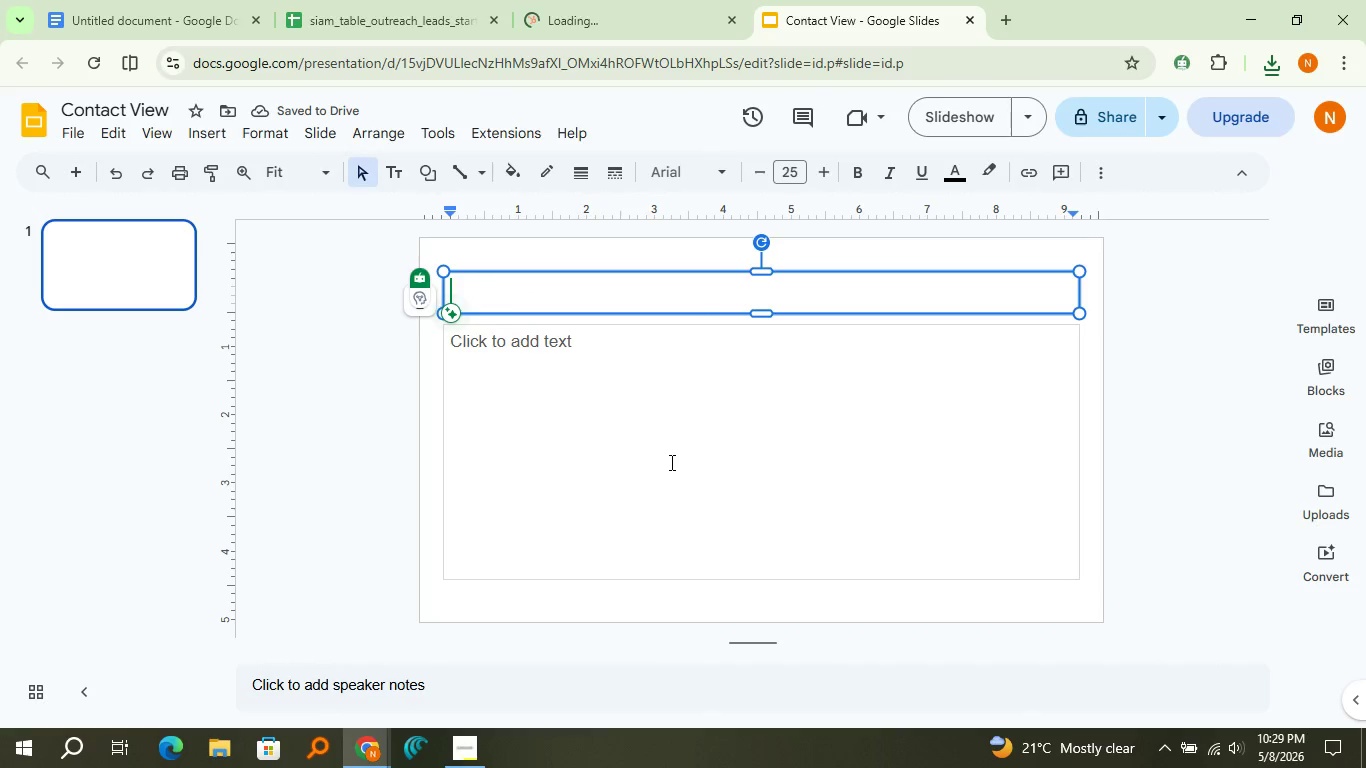 
type(caterinf)
key(Backspace)
key(Backspace)
type(After workflow turned on)
 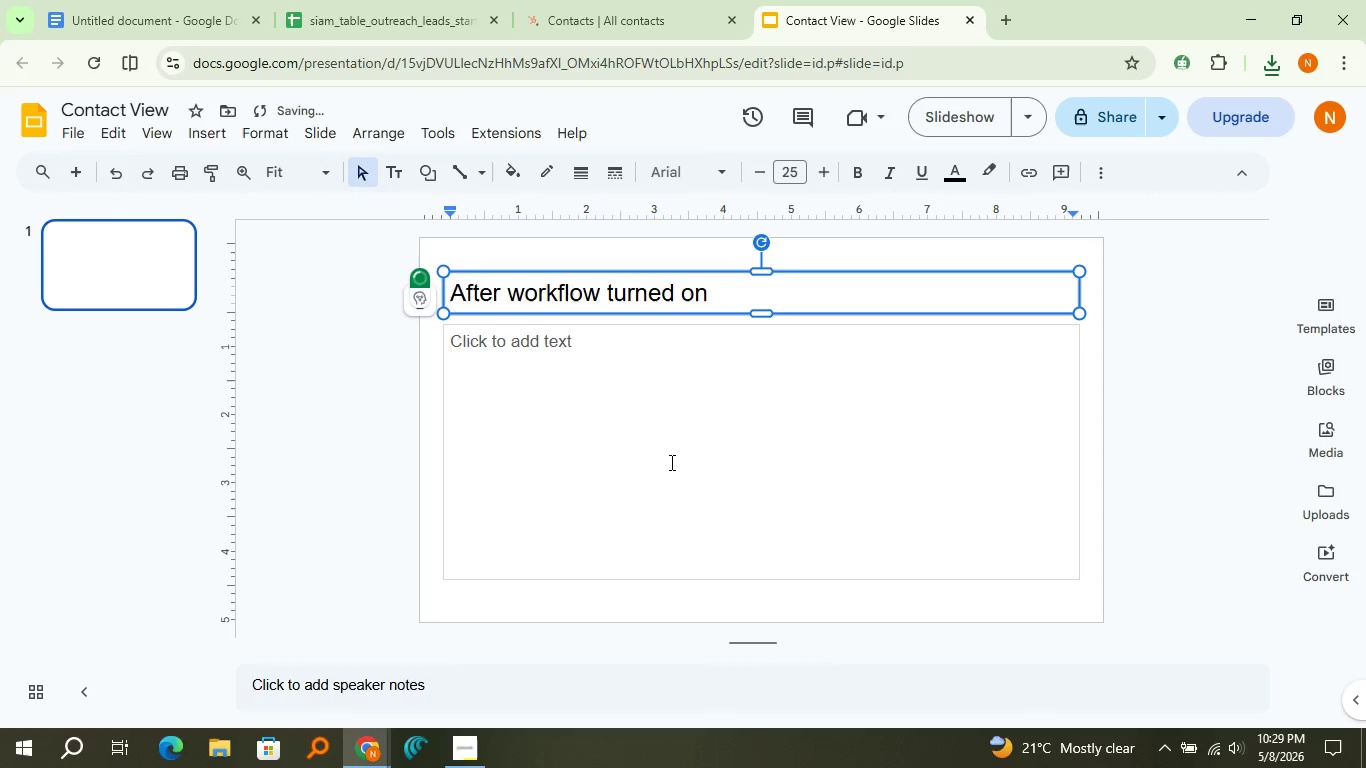 
left_click([662, 462])
 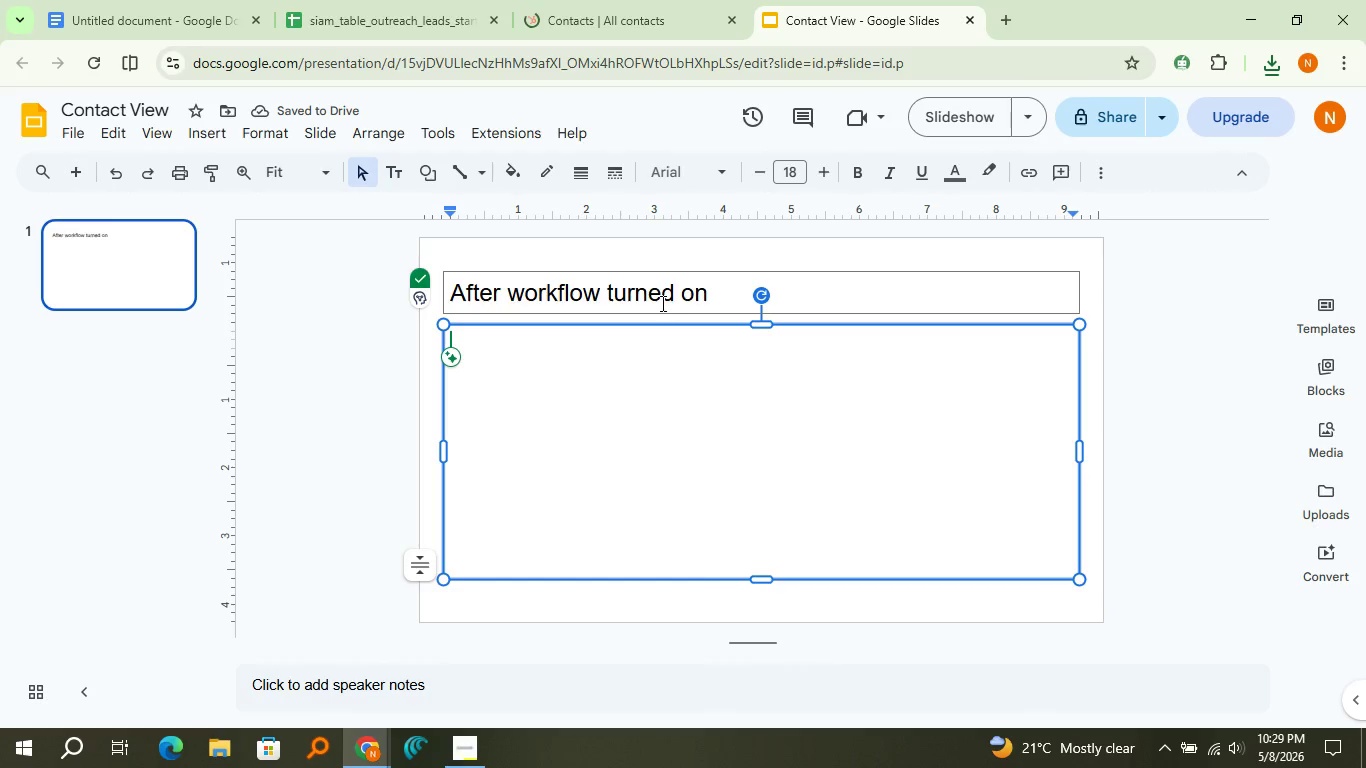 
left_click([604, 301])
 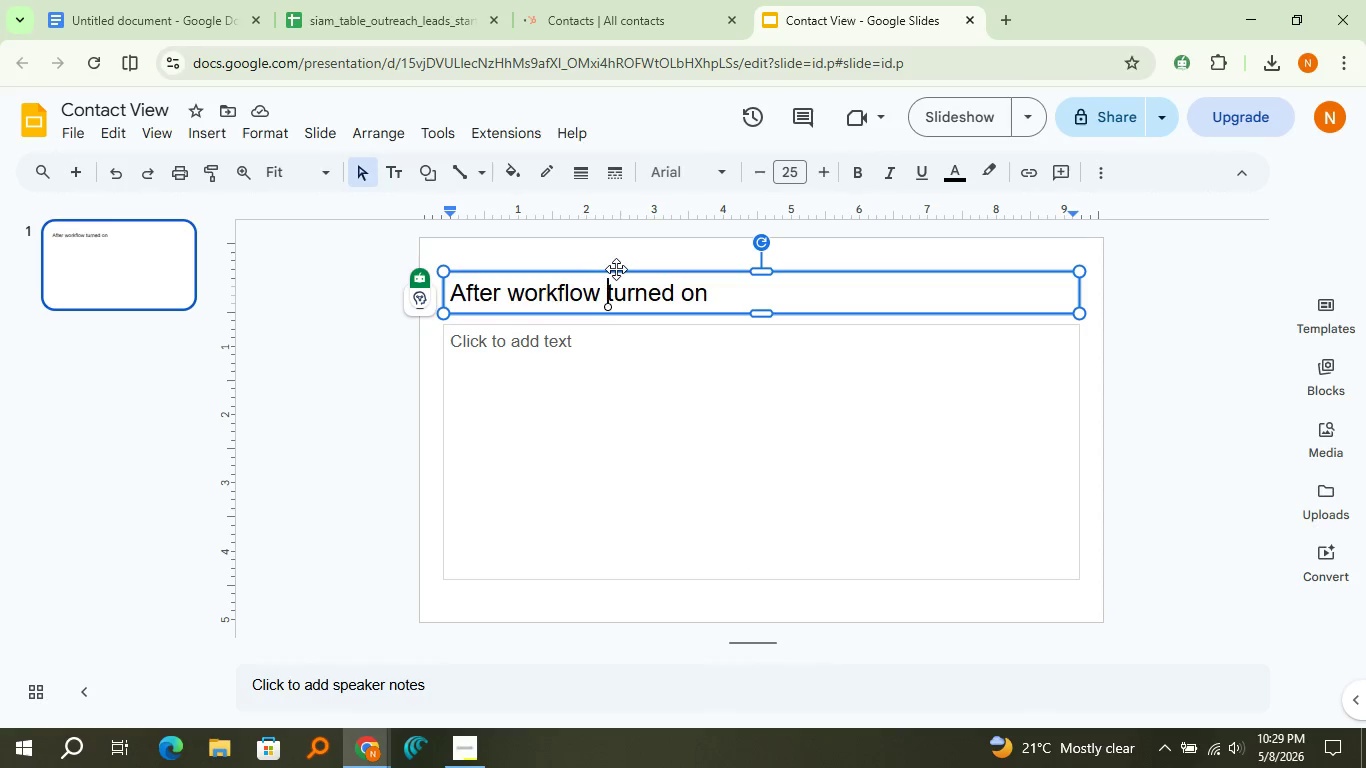 
left_click_drag(start_coordinate=[616, 269], to_coordinate=[622, 254])
 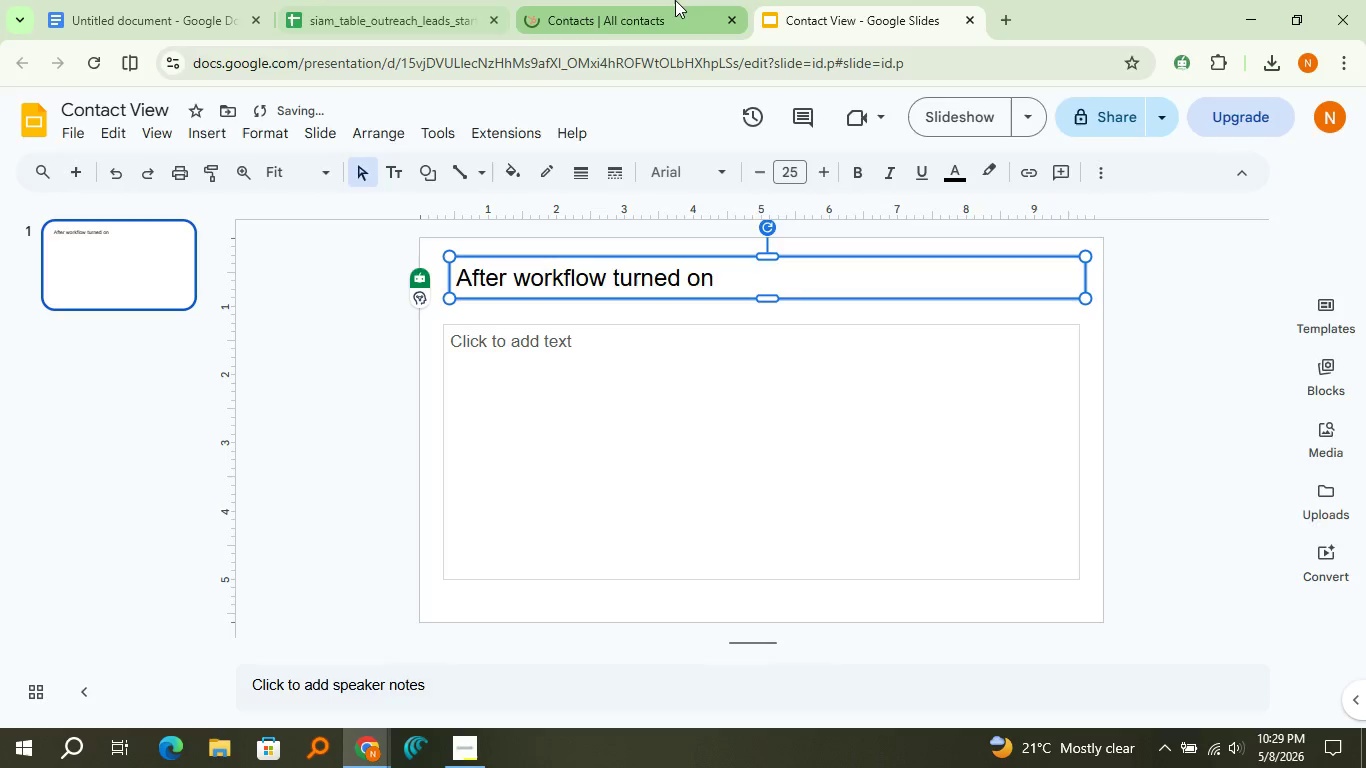 
left_click([675, 0])
 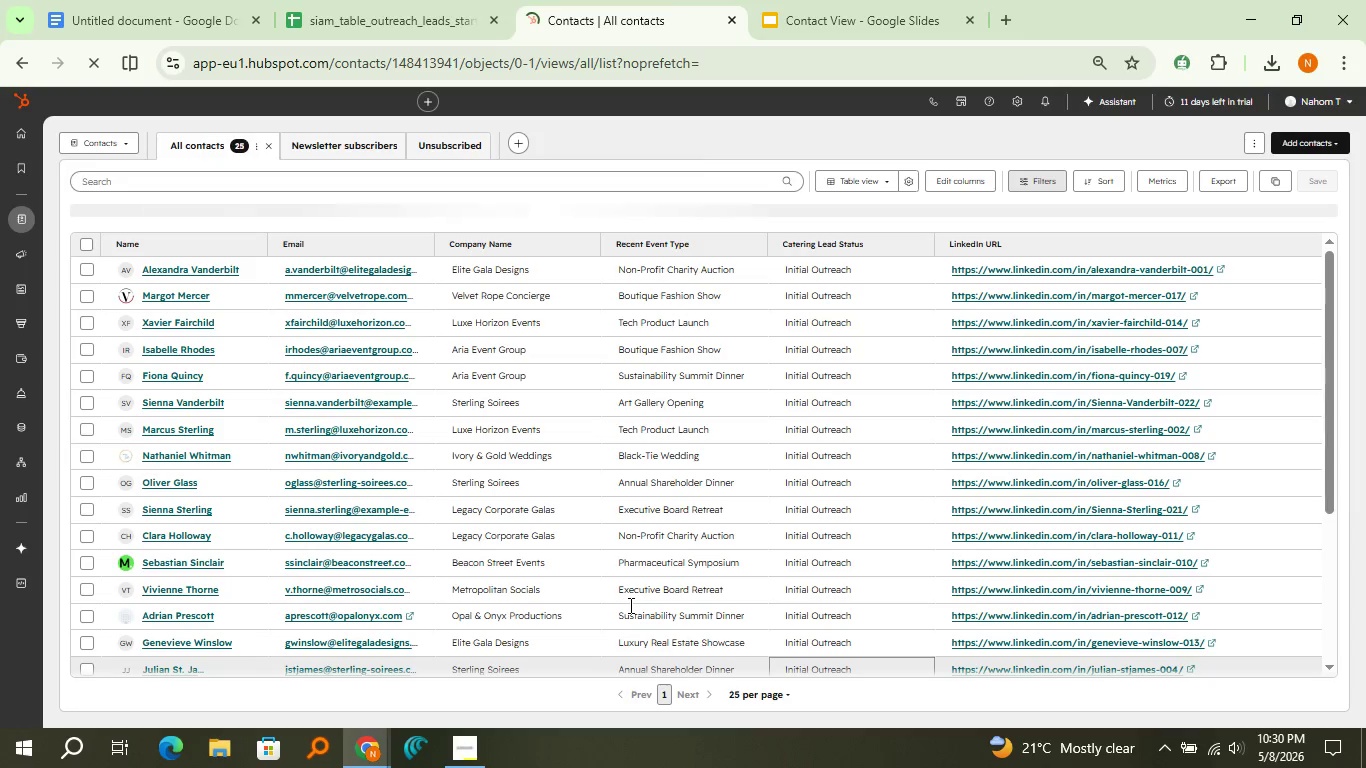 
wait(12.23)
 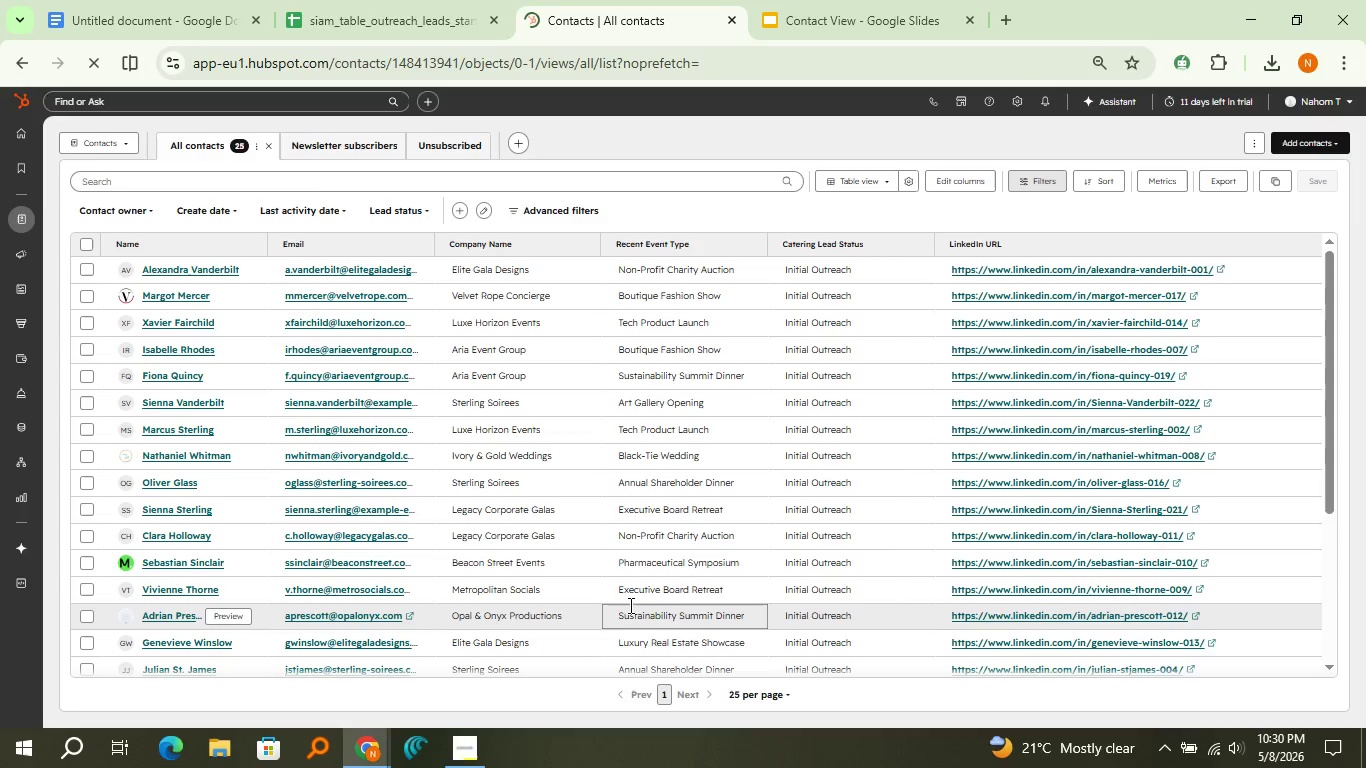 
key(Meta+Shift+S)
 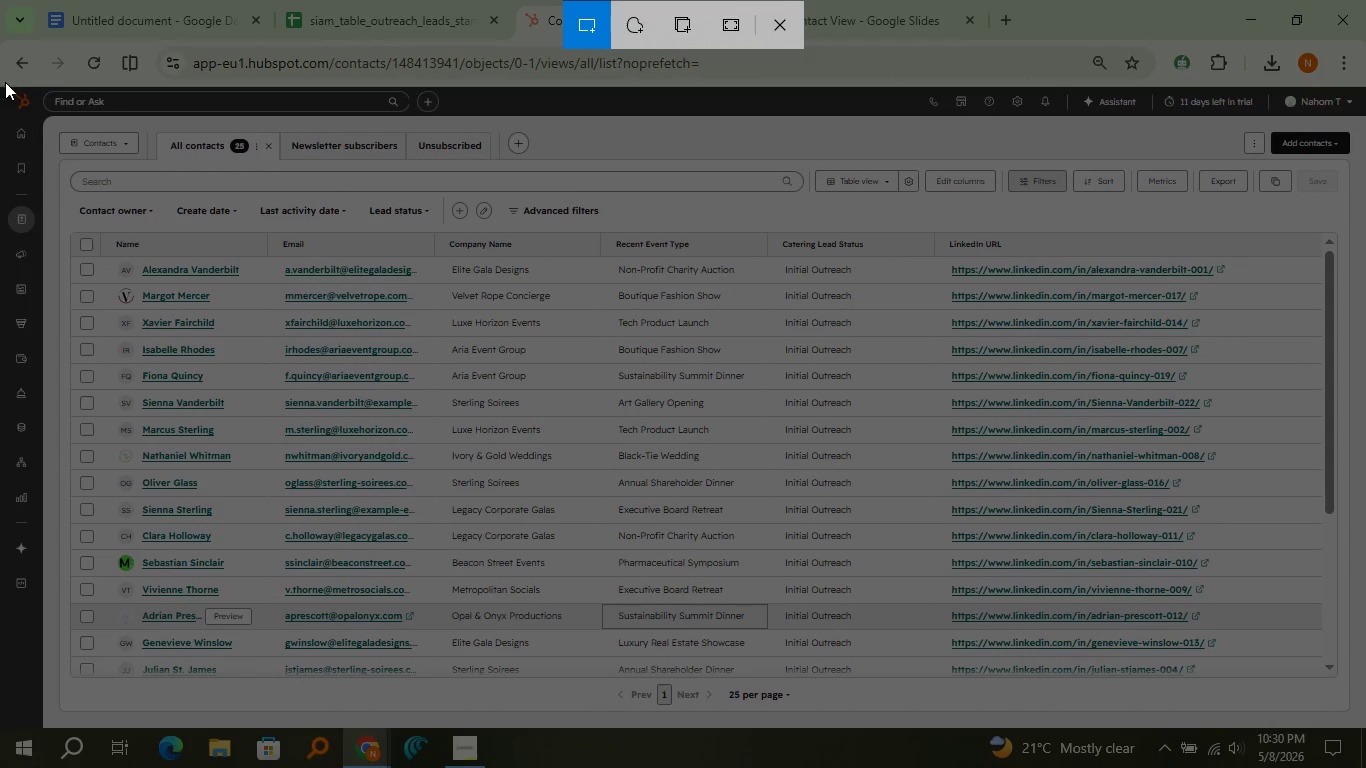 
wait(8.47)
 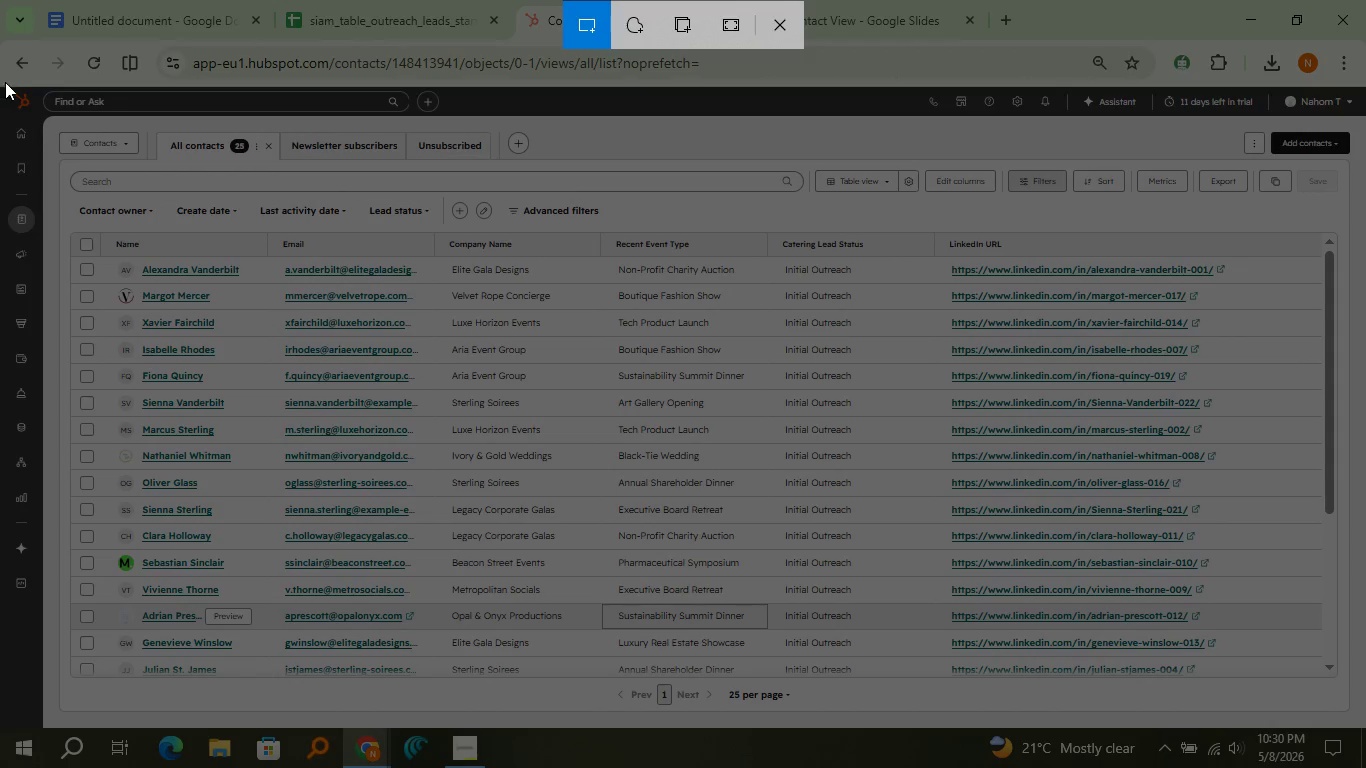 
left_click_drag(start_coordinate=[0, 87], to_coordinate=[1365, 728])
 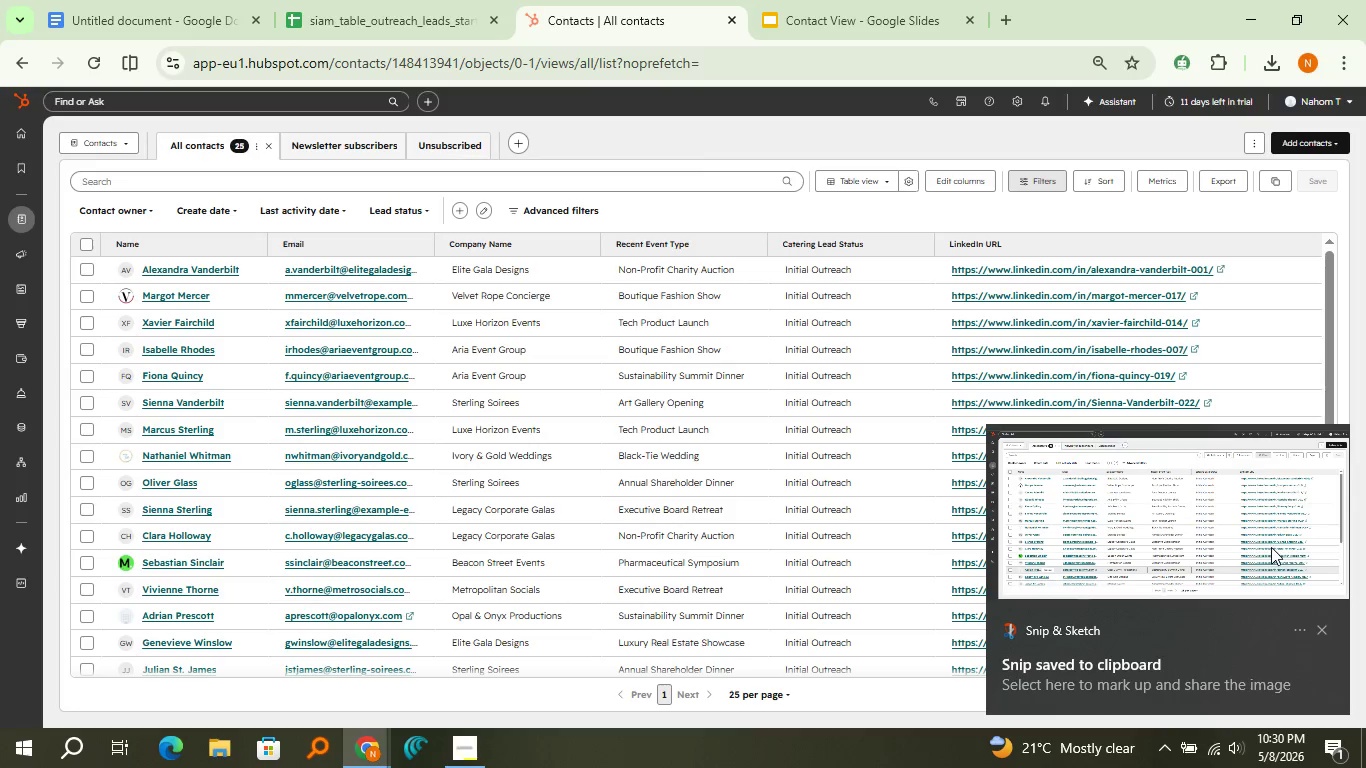 
left_click([1271, 547])
 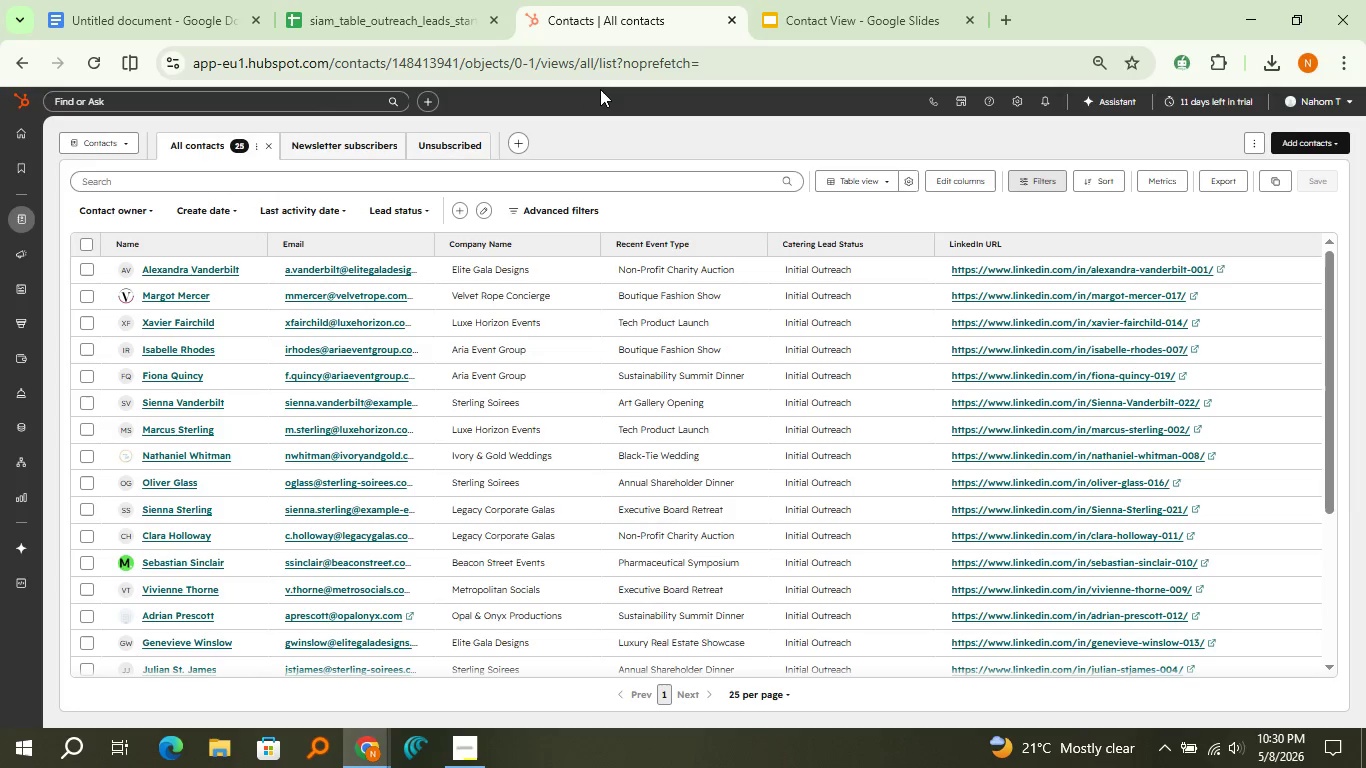 
wait(7.01)
 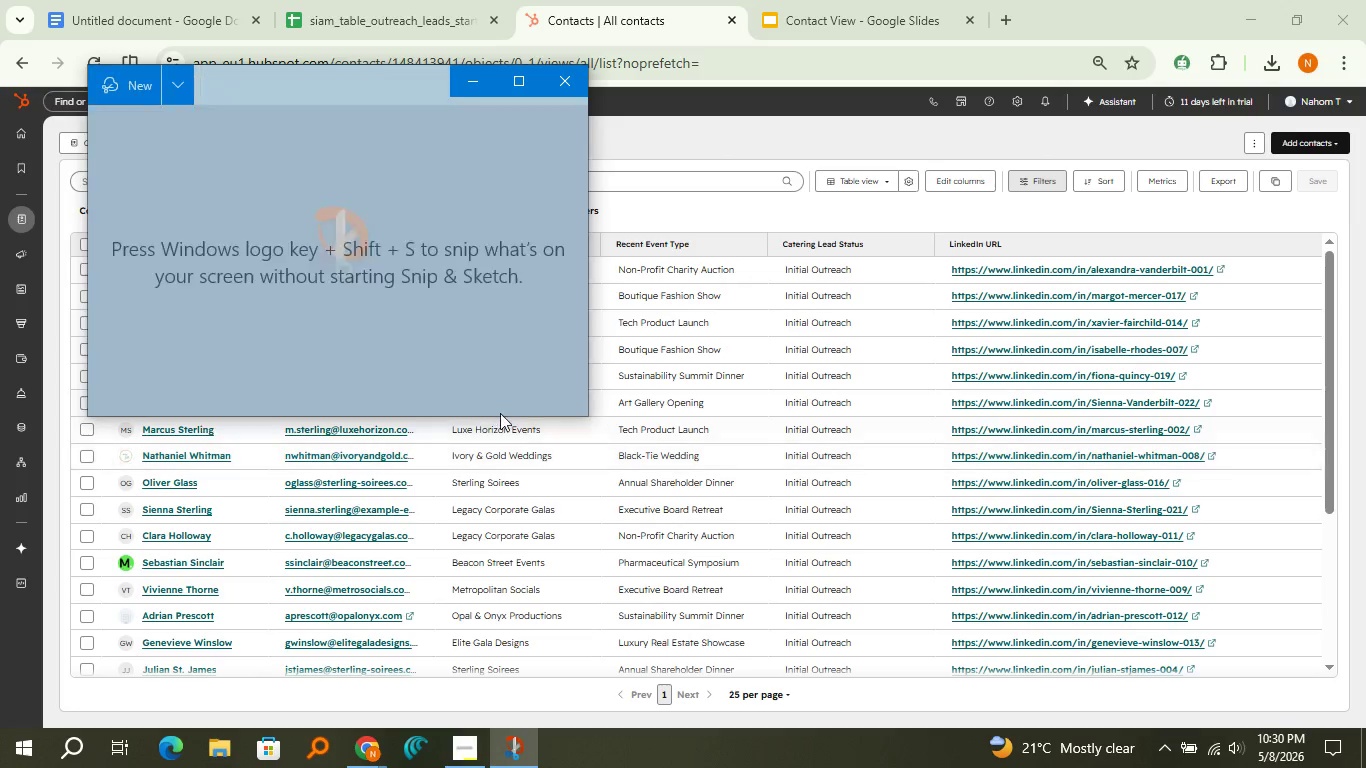 
left_click([874, 0])
 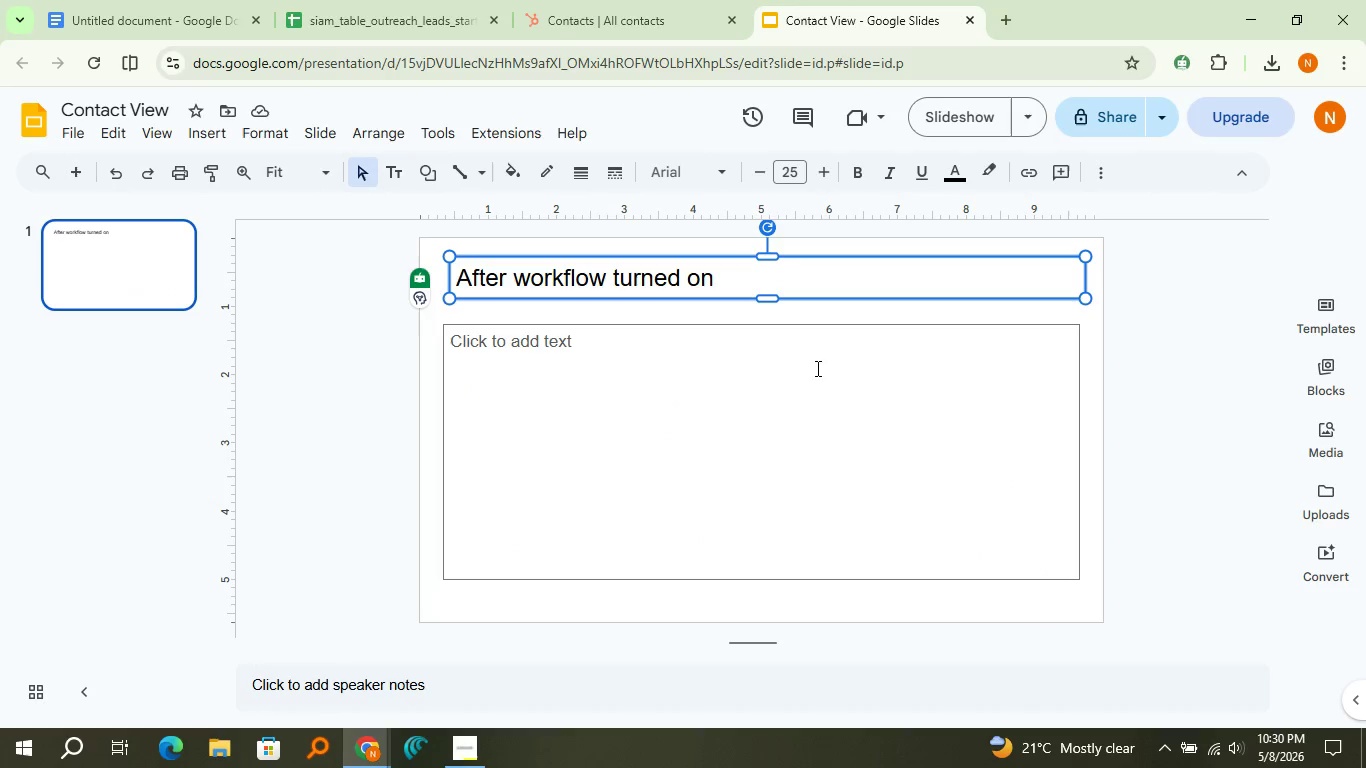 
left_click([816, 369])
 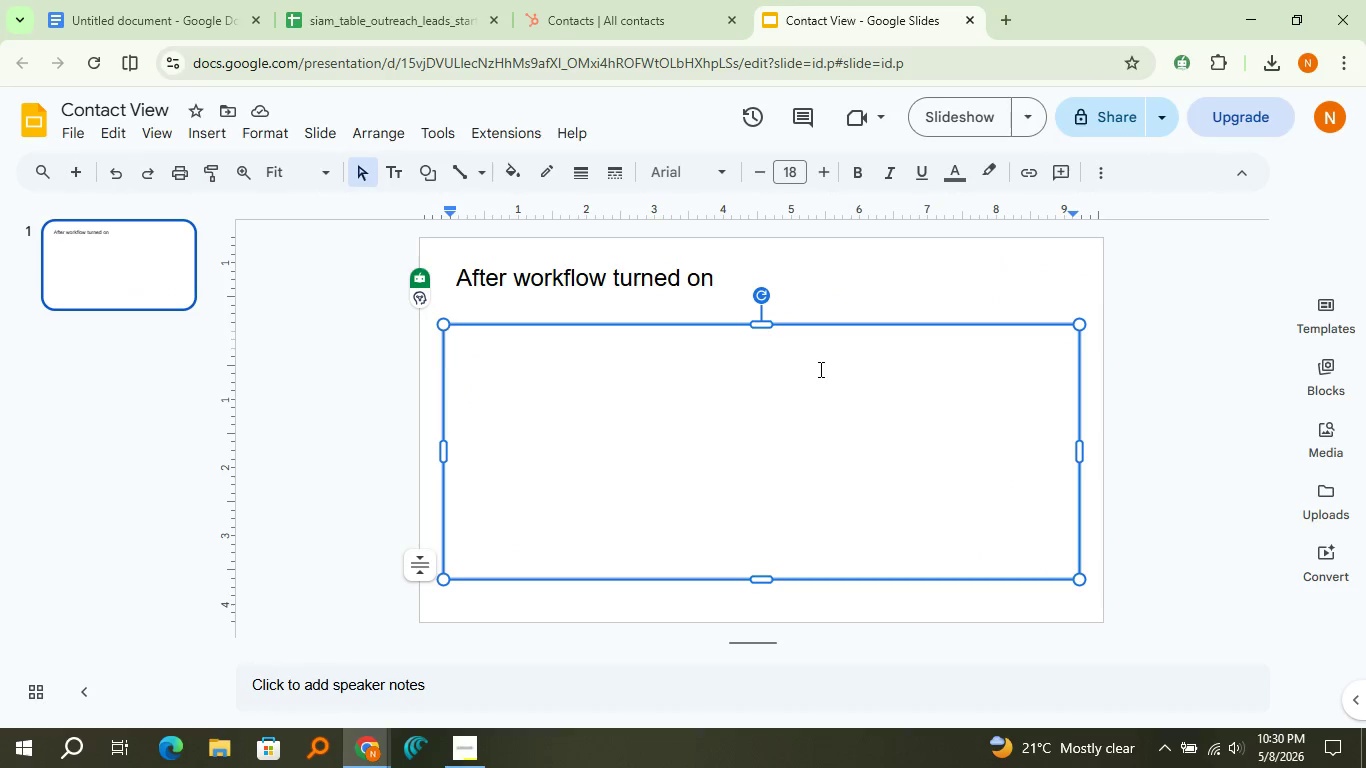 
key(Control+V)
 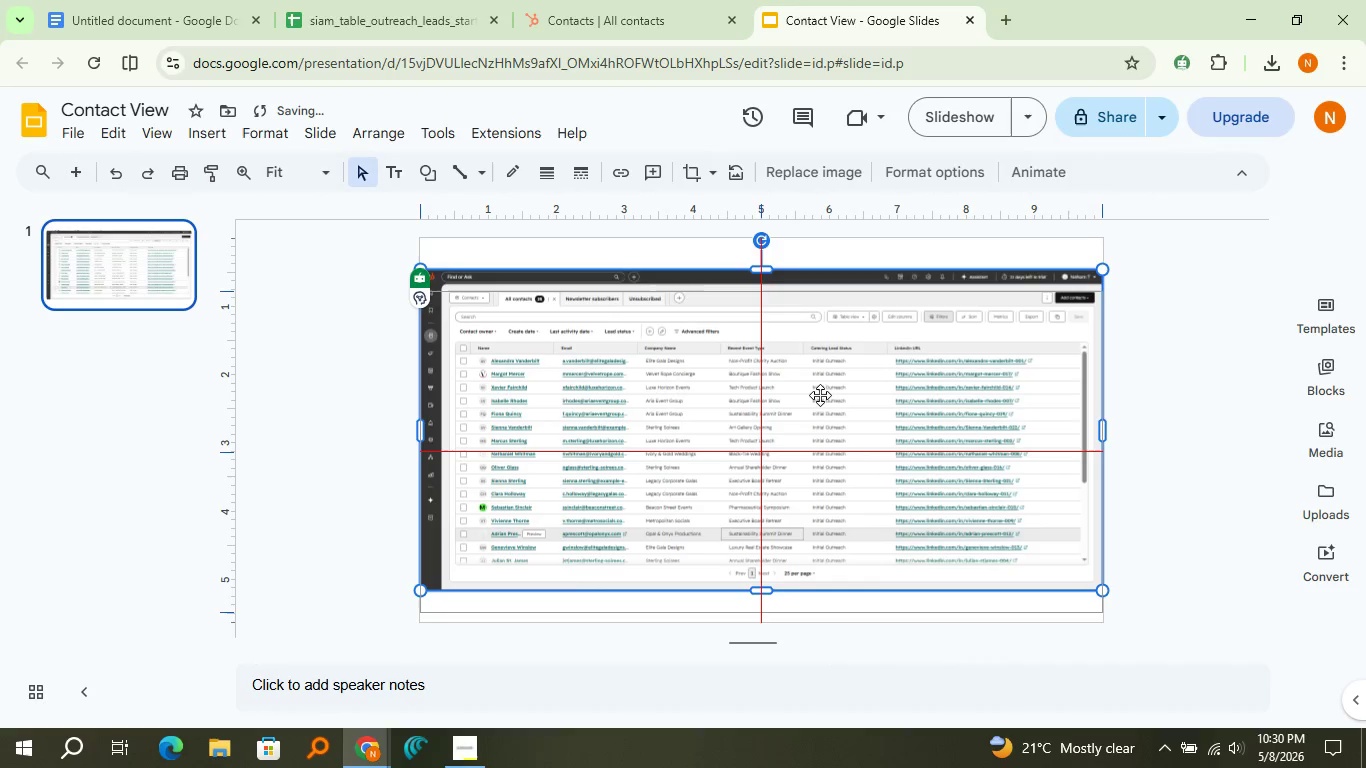 
left_click_drag(start_coordinate=[824, 376], to_coordinate=[822, 411])
 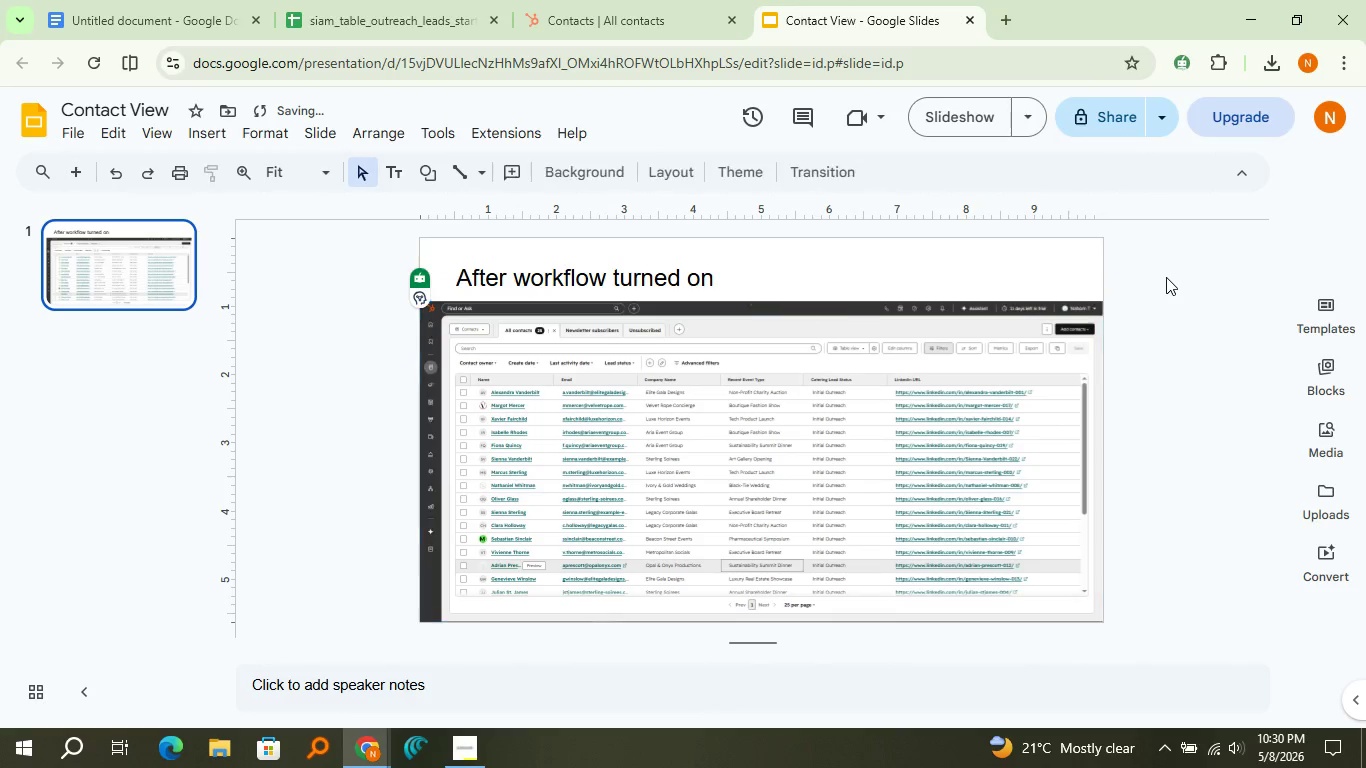 
left_click([1166, 277])
 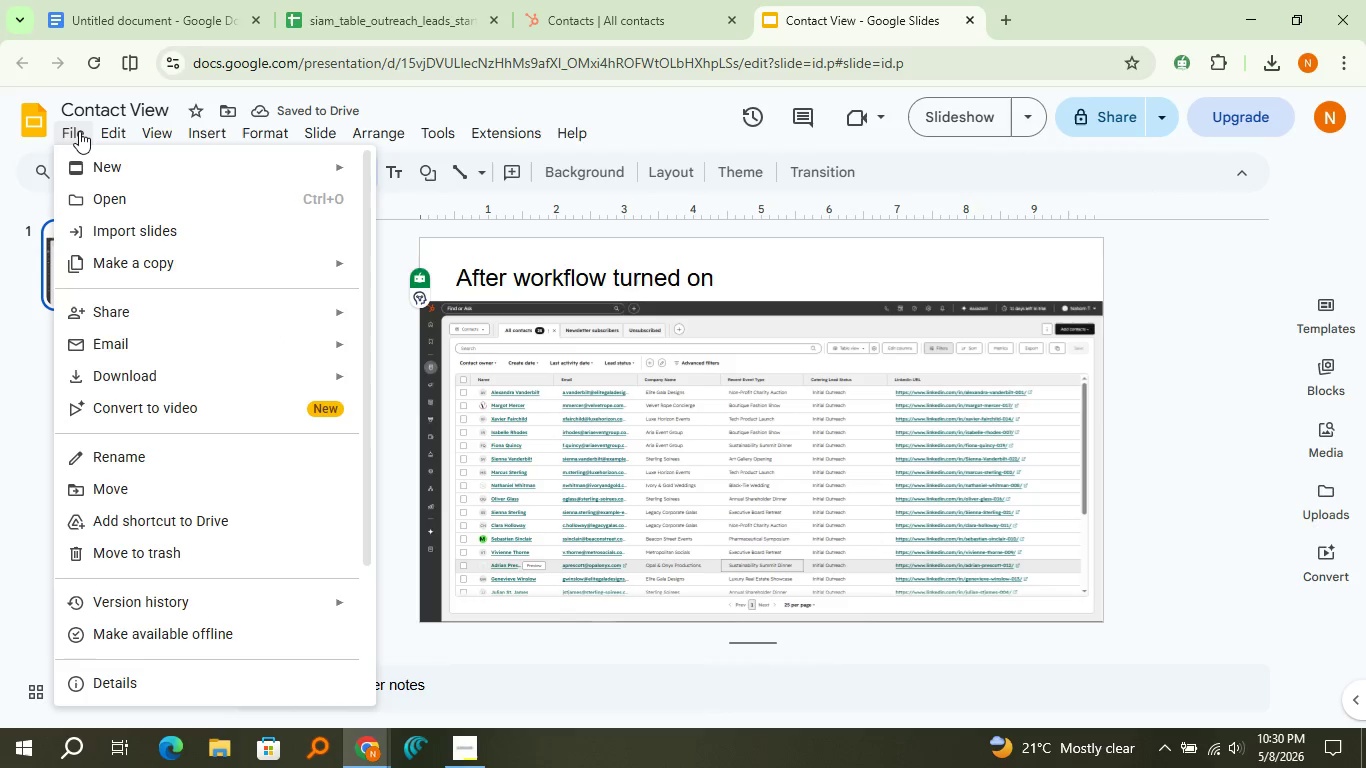 
left_click([79, 131])
 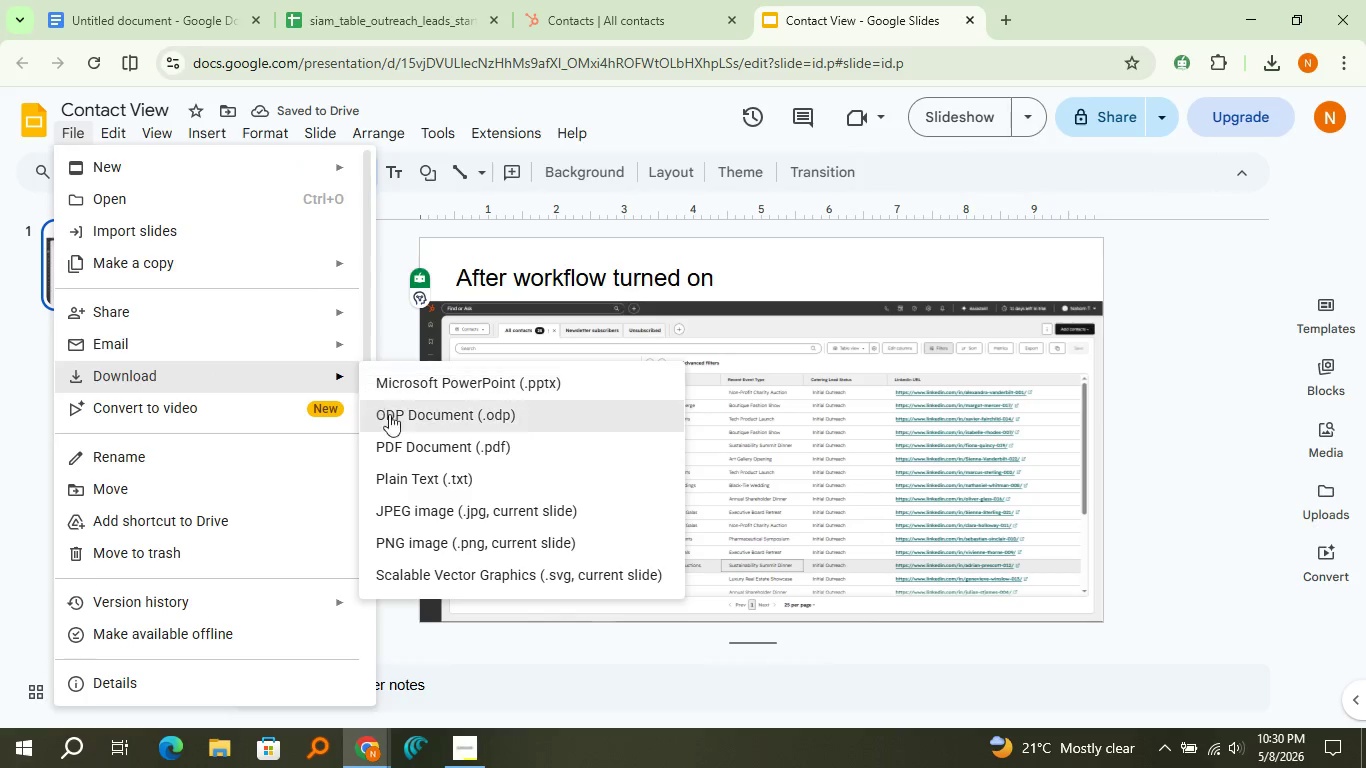 
left_click([417, 452])
 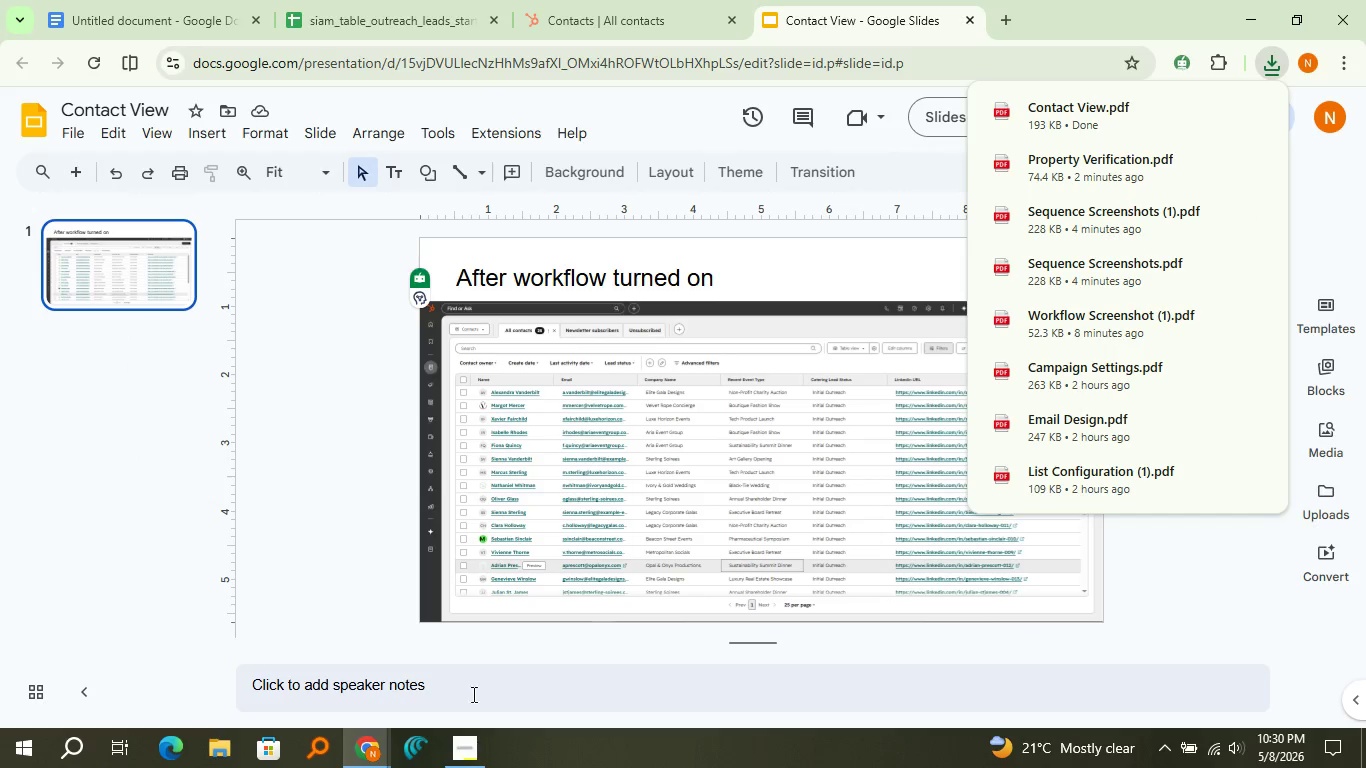 
wait(6.22)
 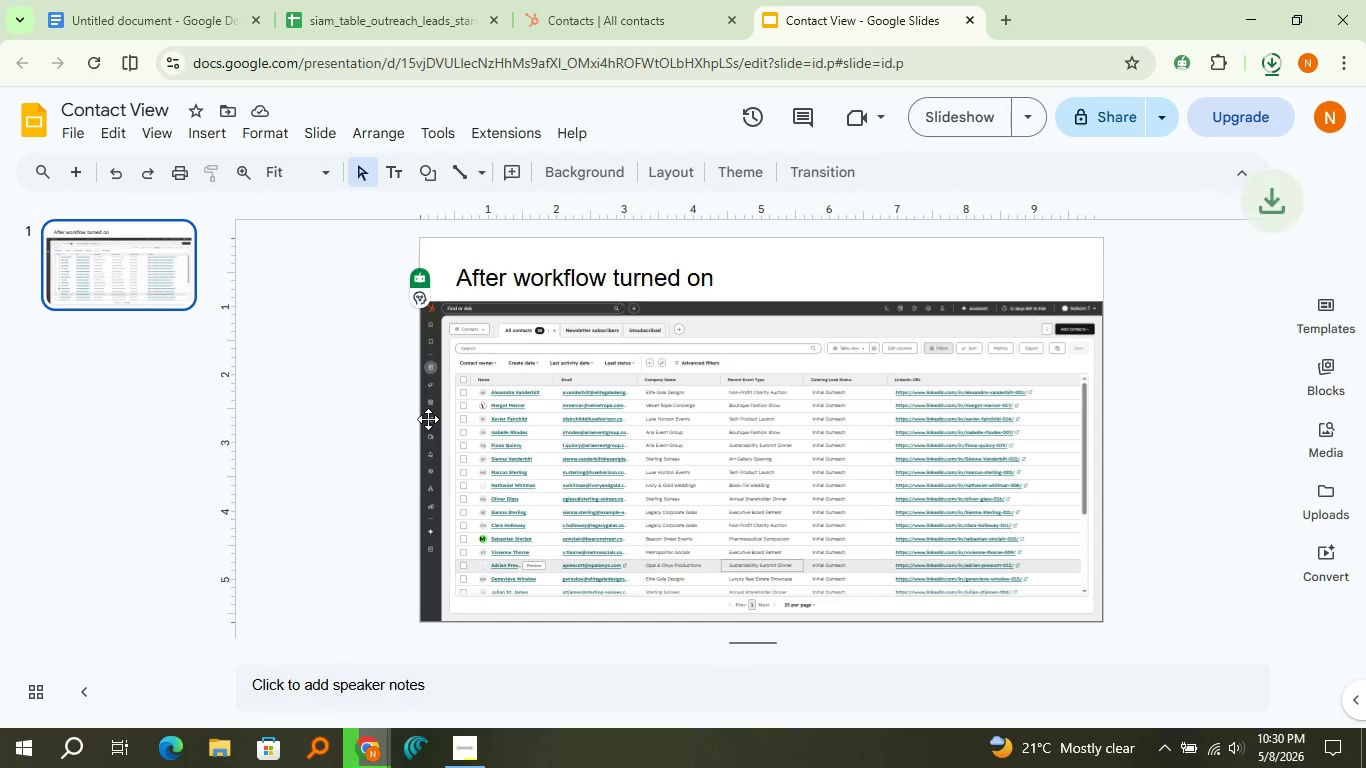 
left_click([230, 0])
 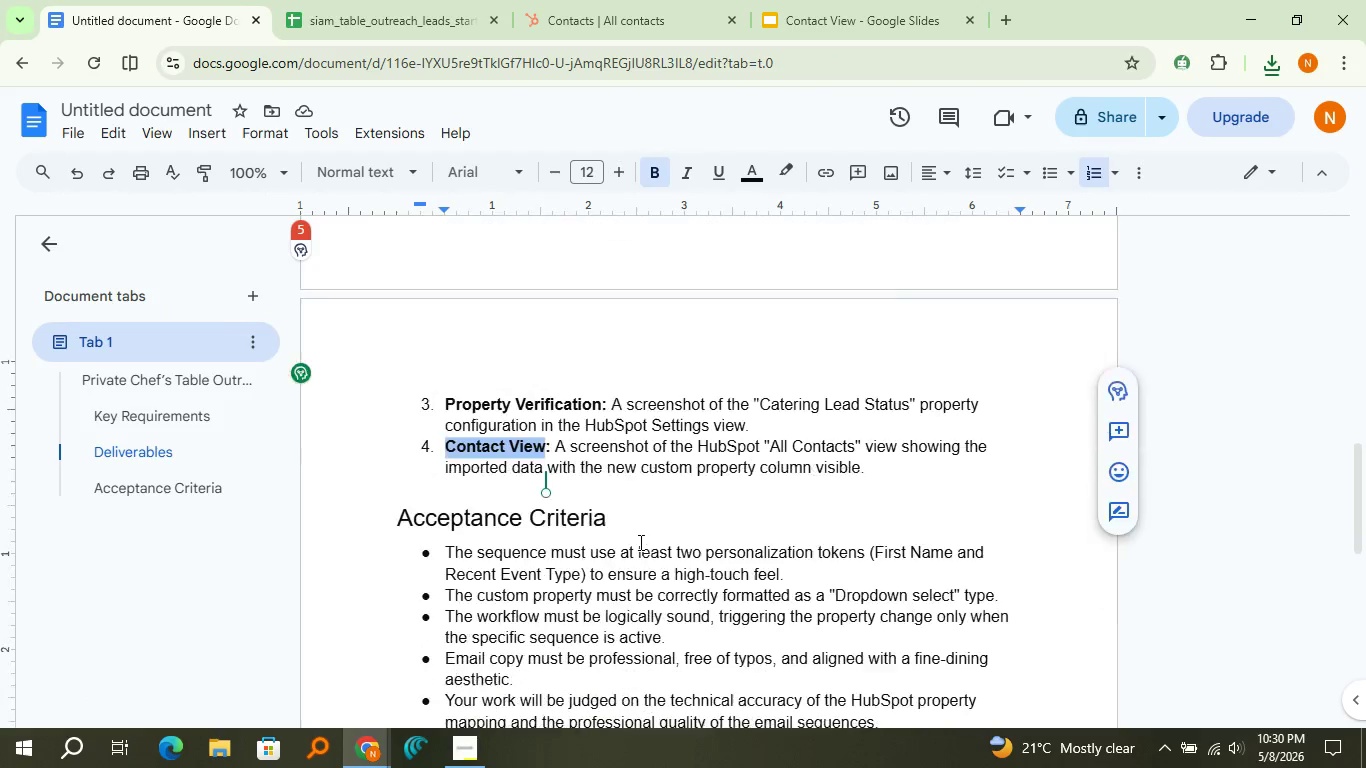 